 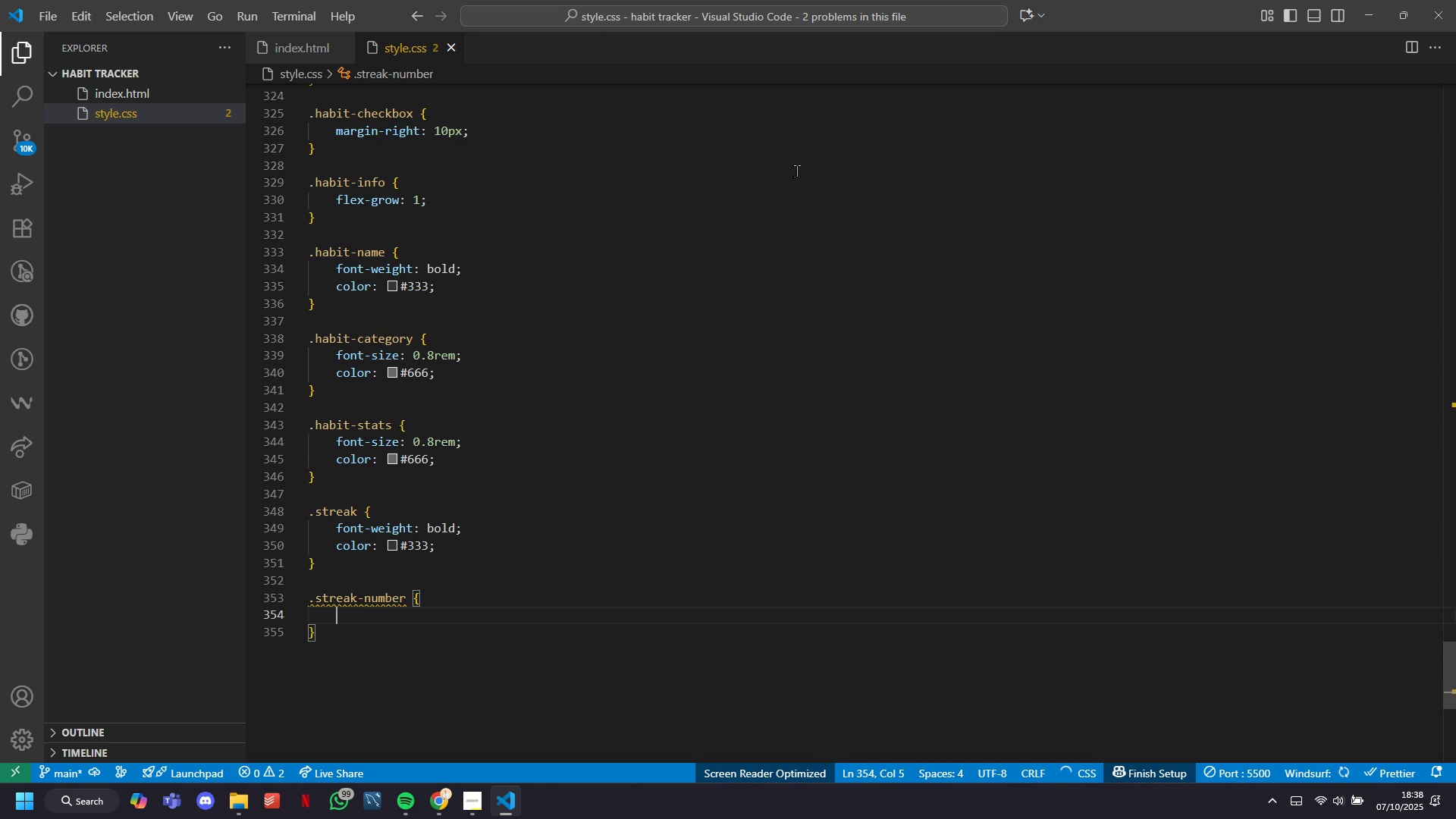 
key(Tab)
 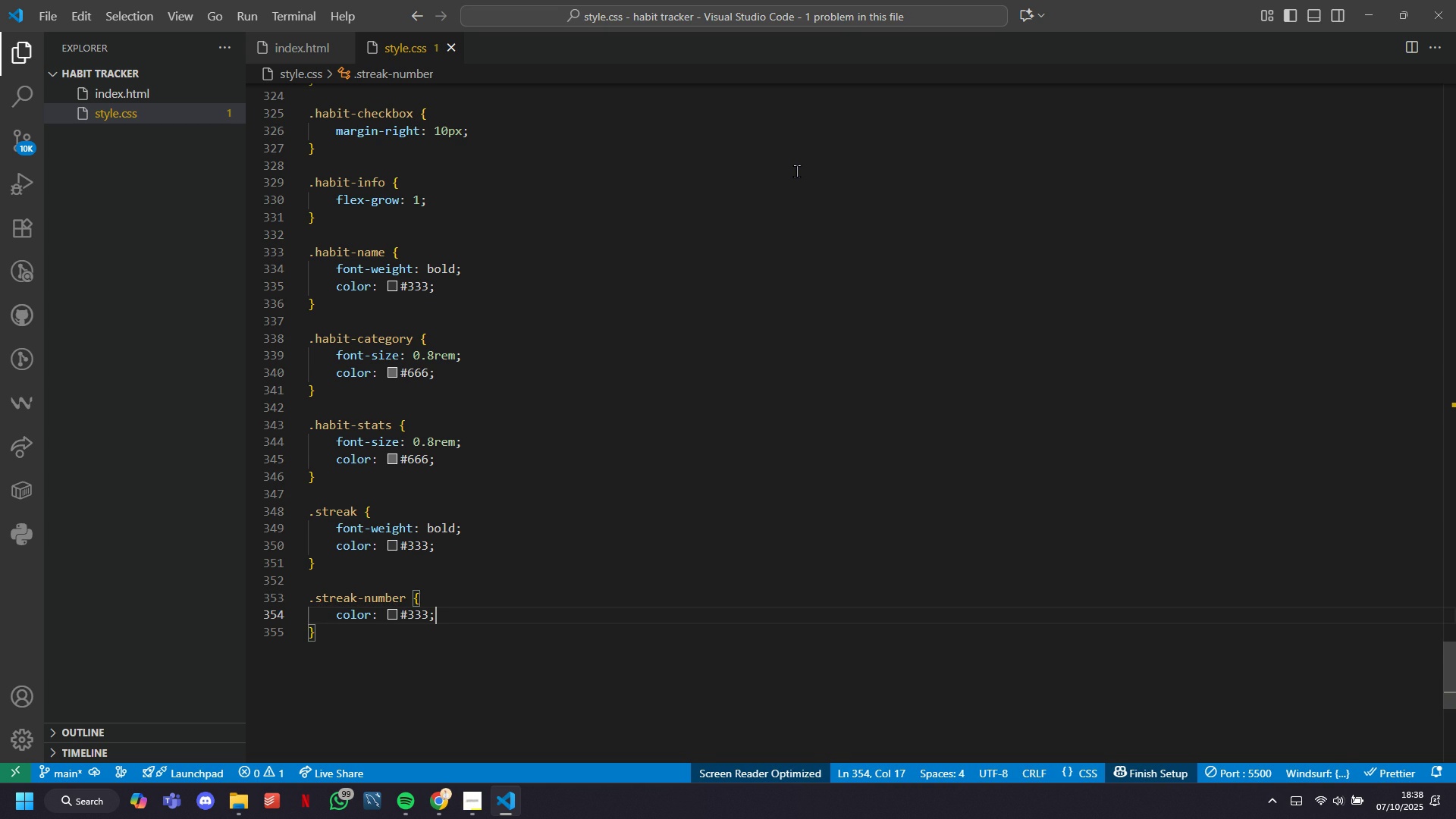 
key(Enter)
 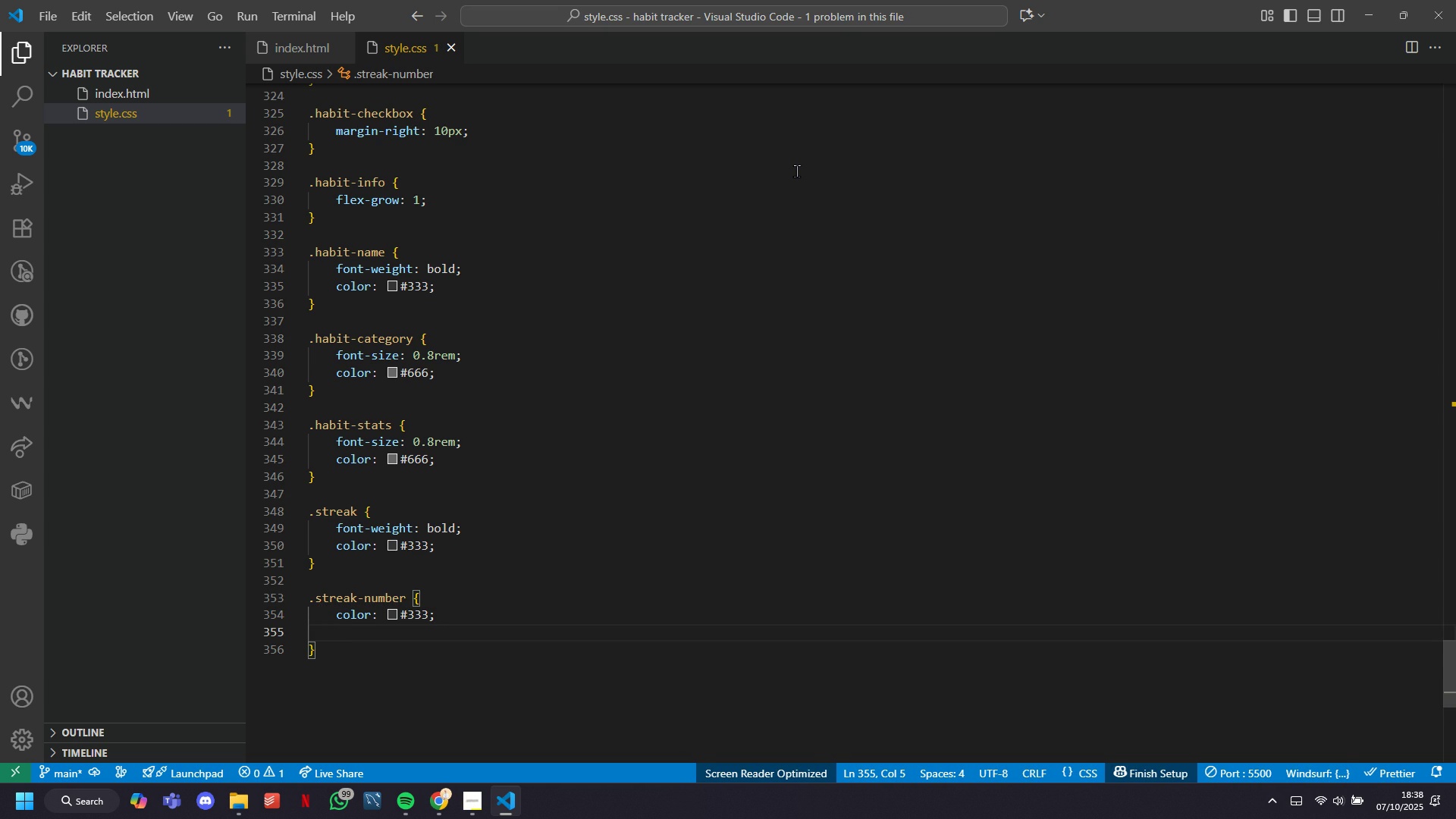 
key(Backspace)
 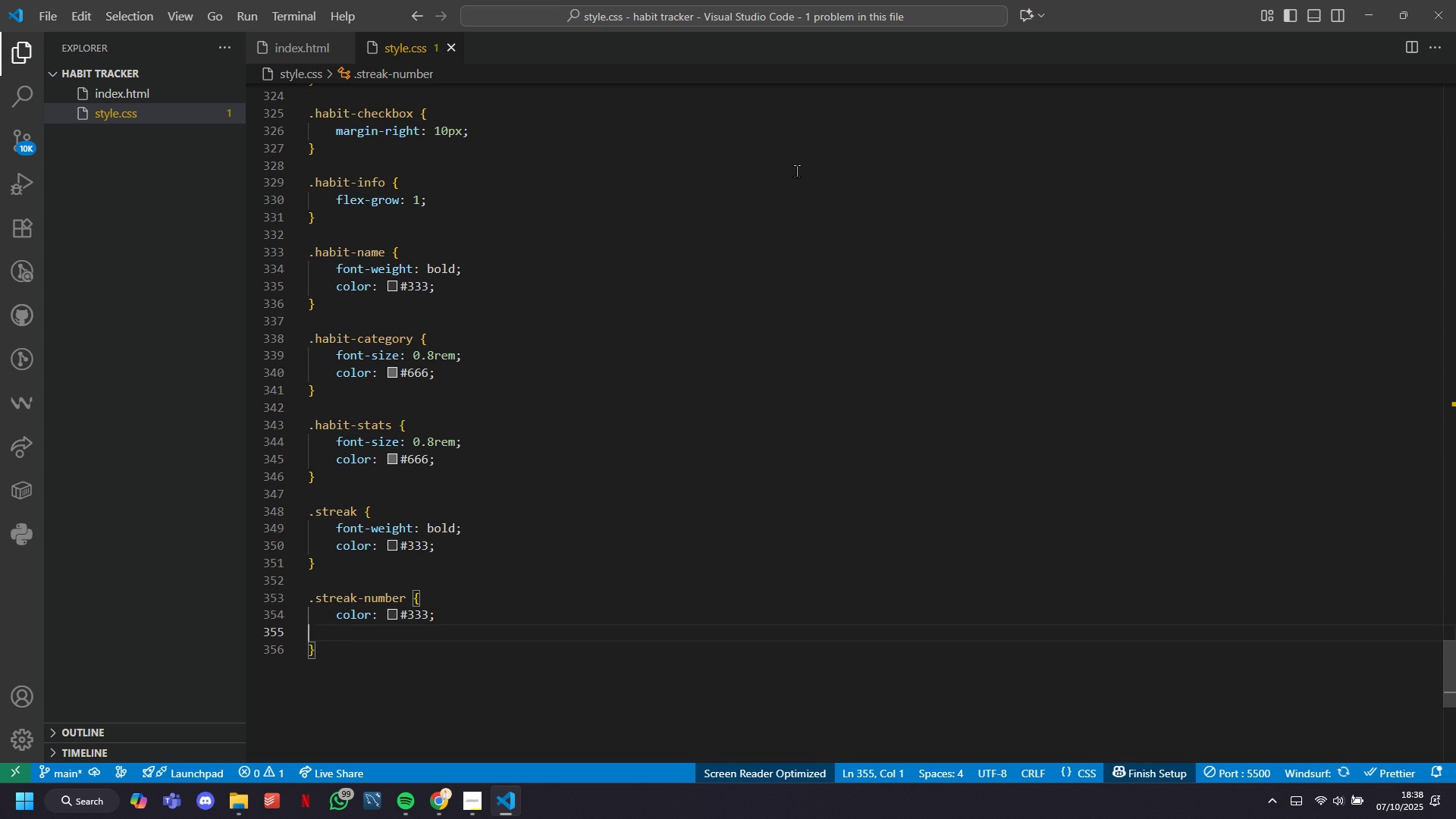 
key(Backspace)
 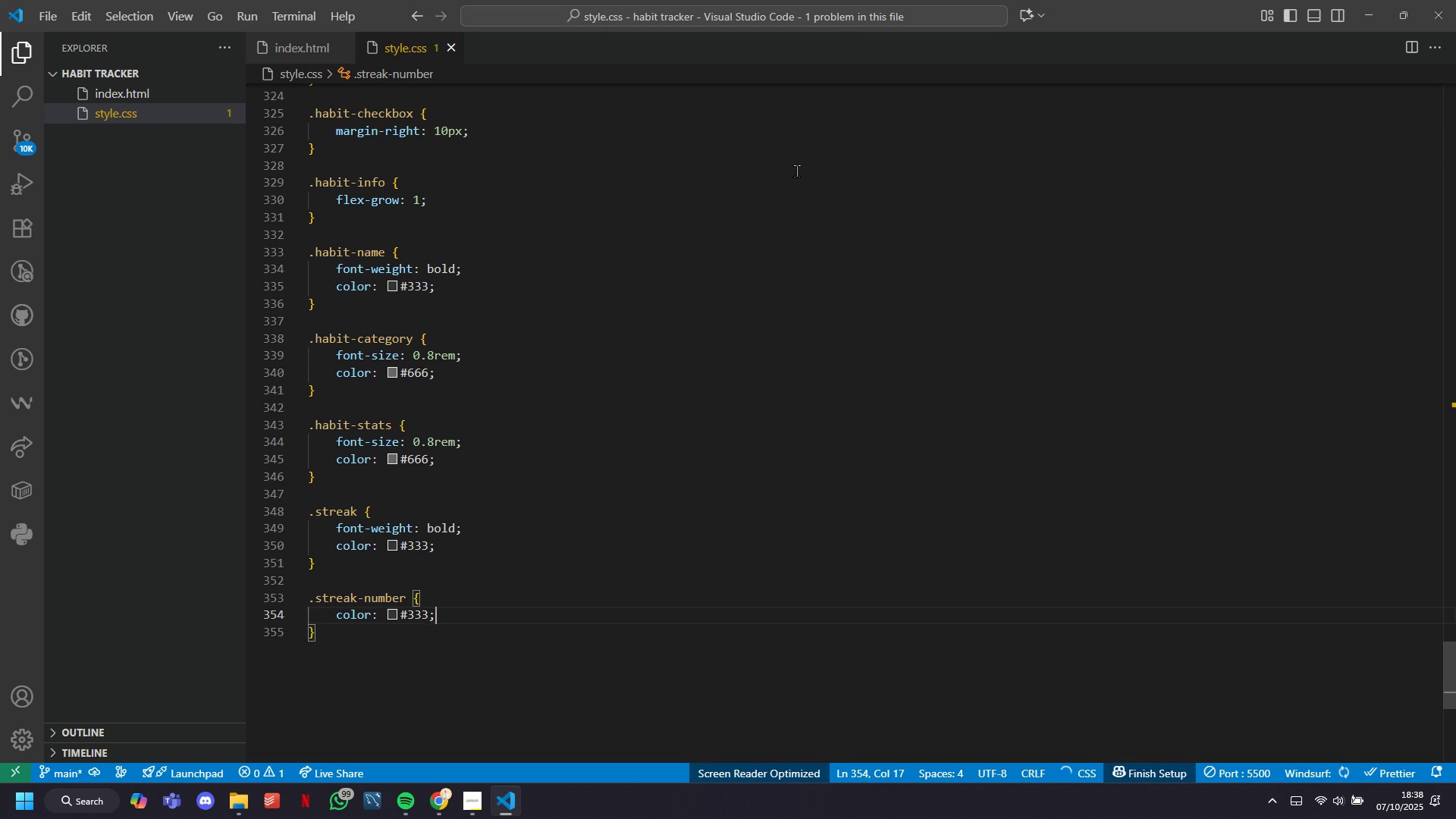 
key(ArrowDown)
 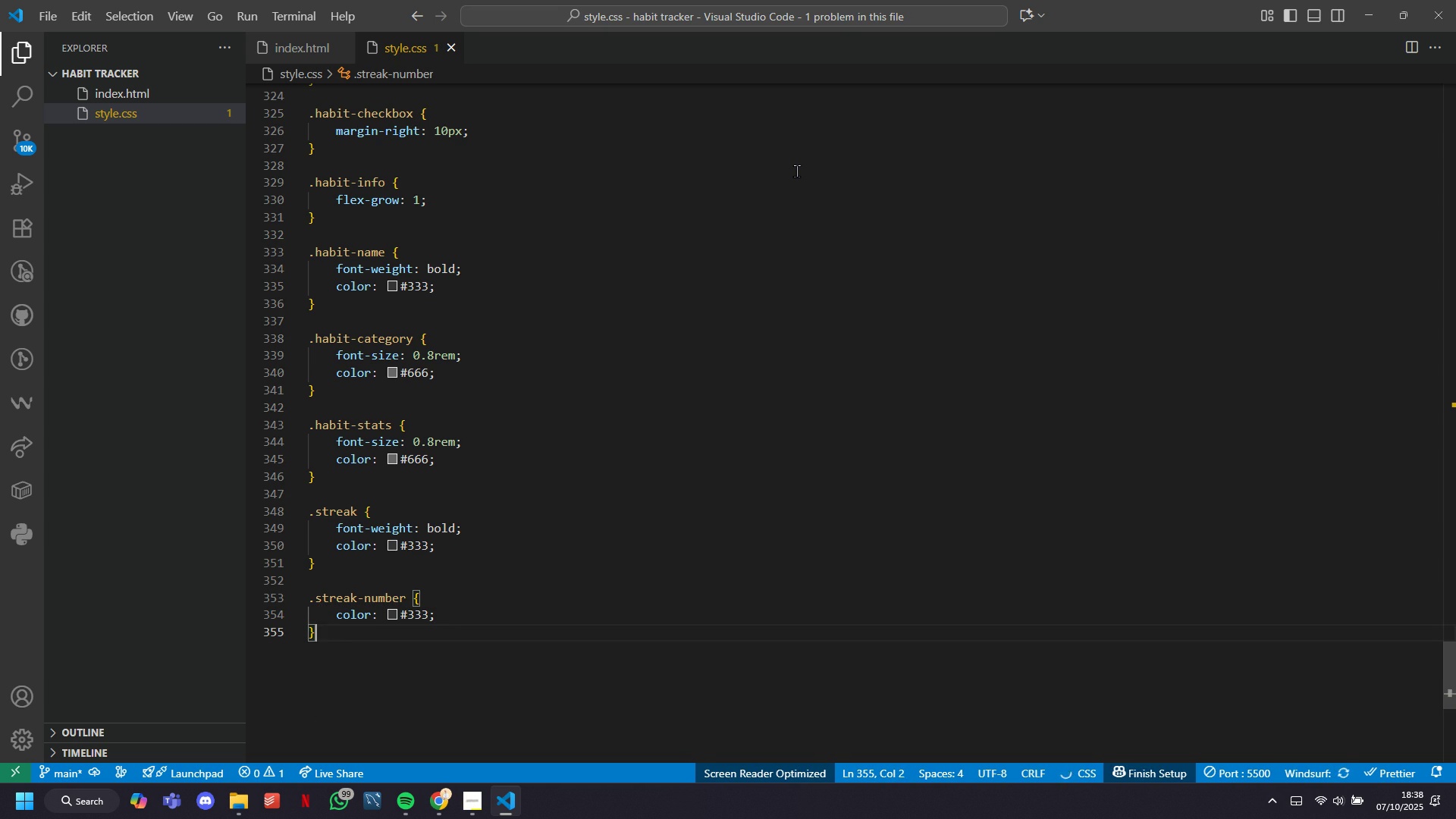 
key(Enter)
 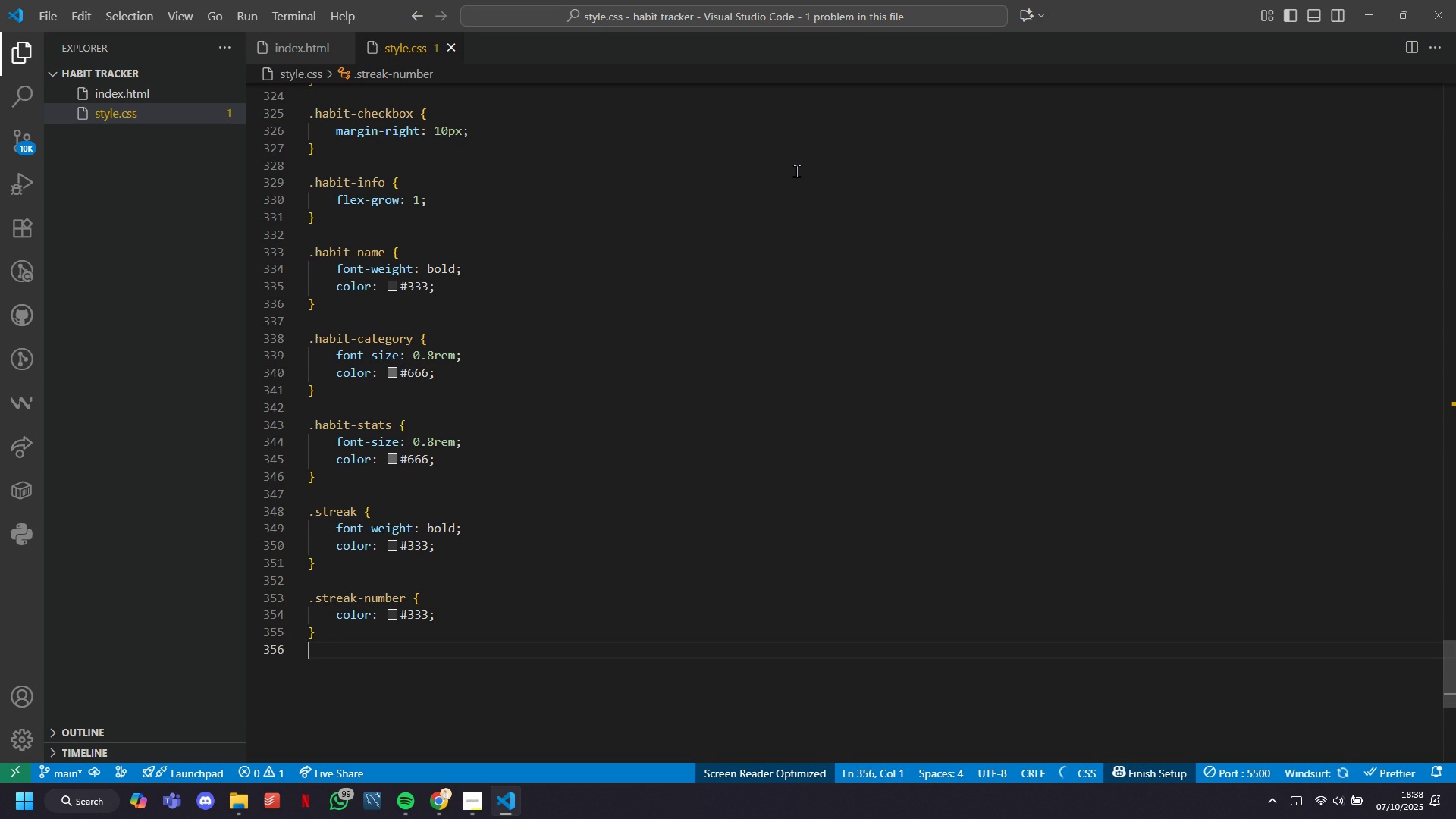 
key(Enter)
 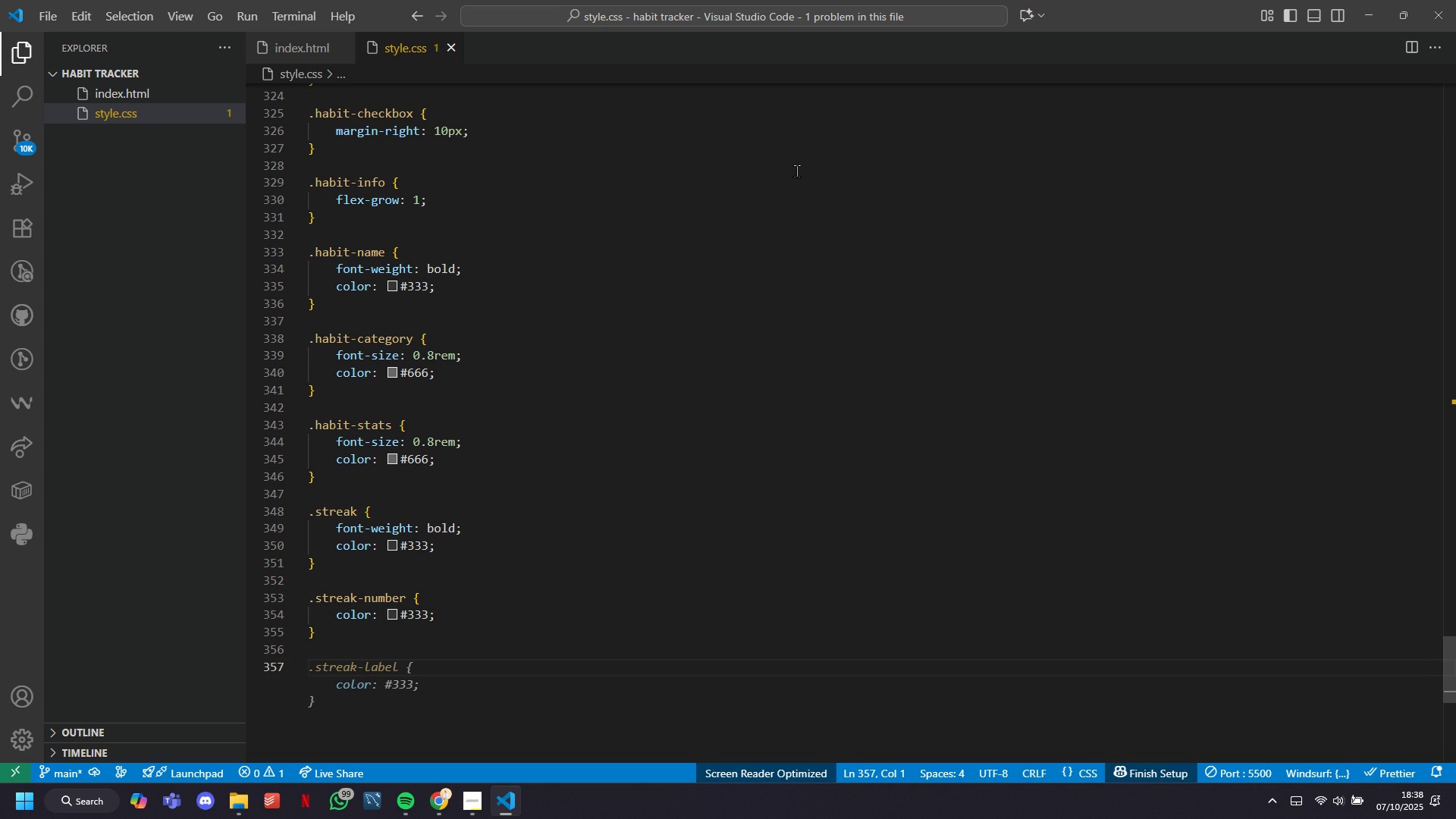 
key(Tab)